 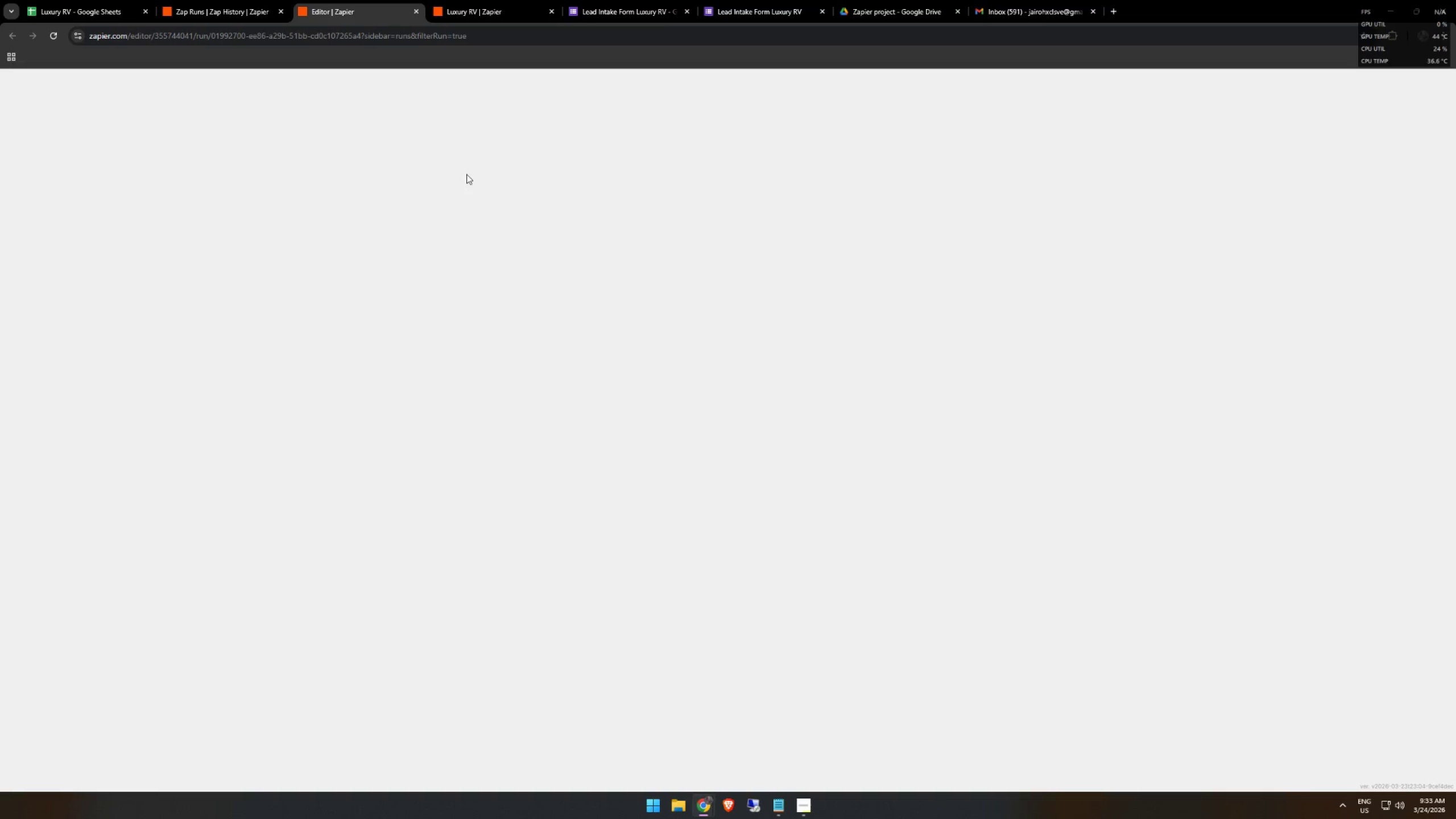 
left_click([168, 312])
 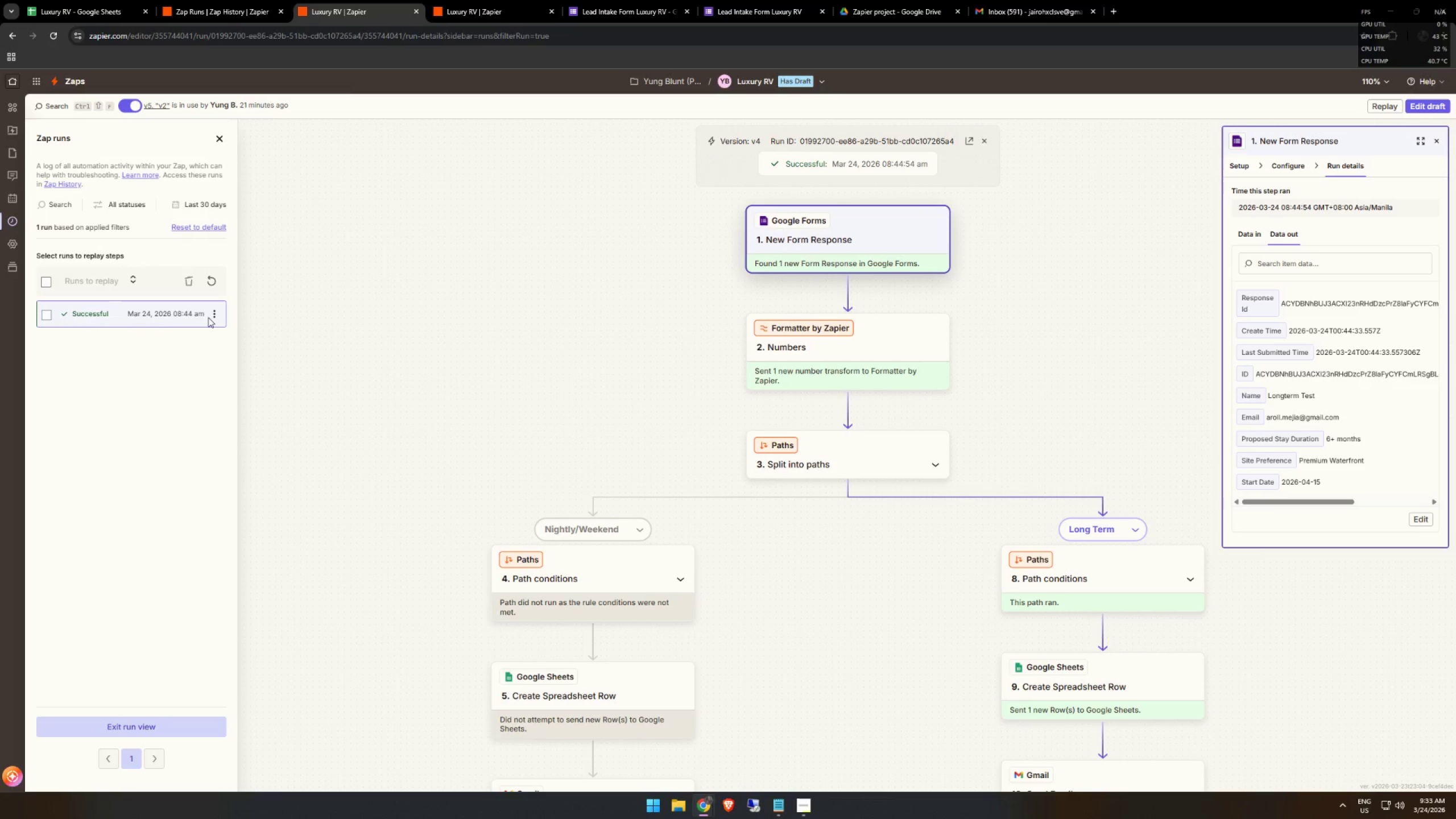 
left_click([214, 315])
 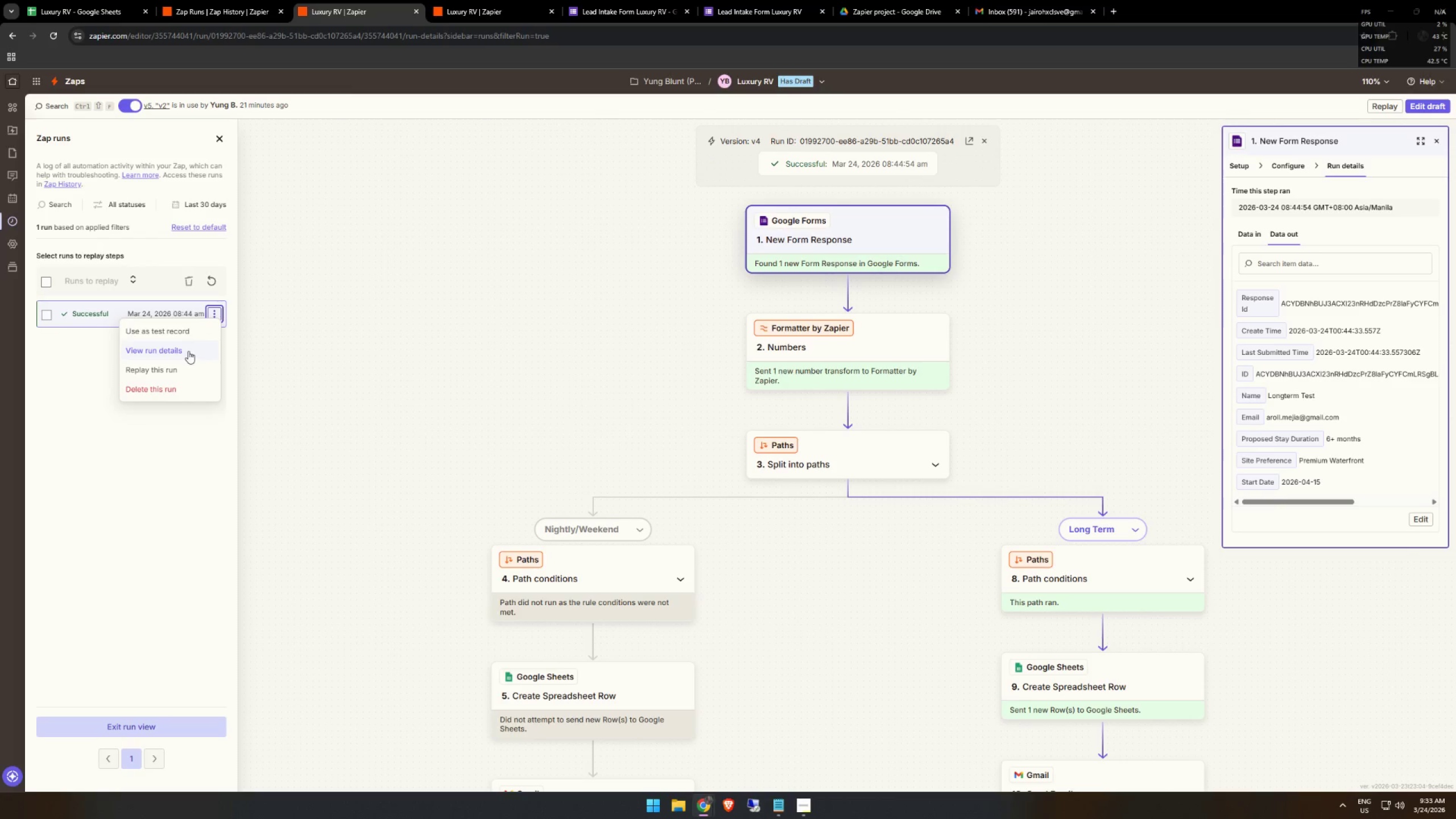 
left_click([188, 349])
 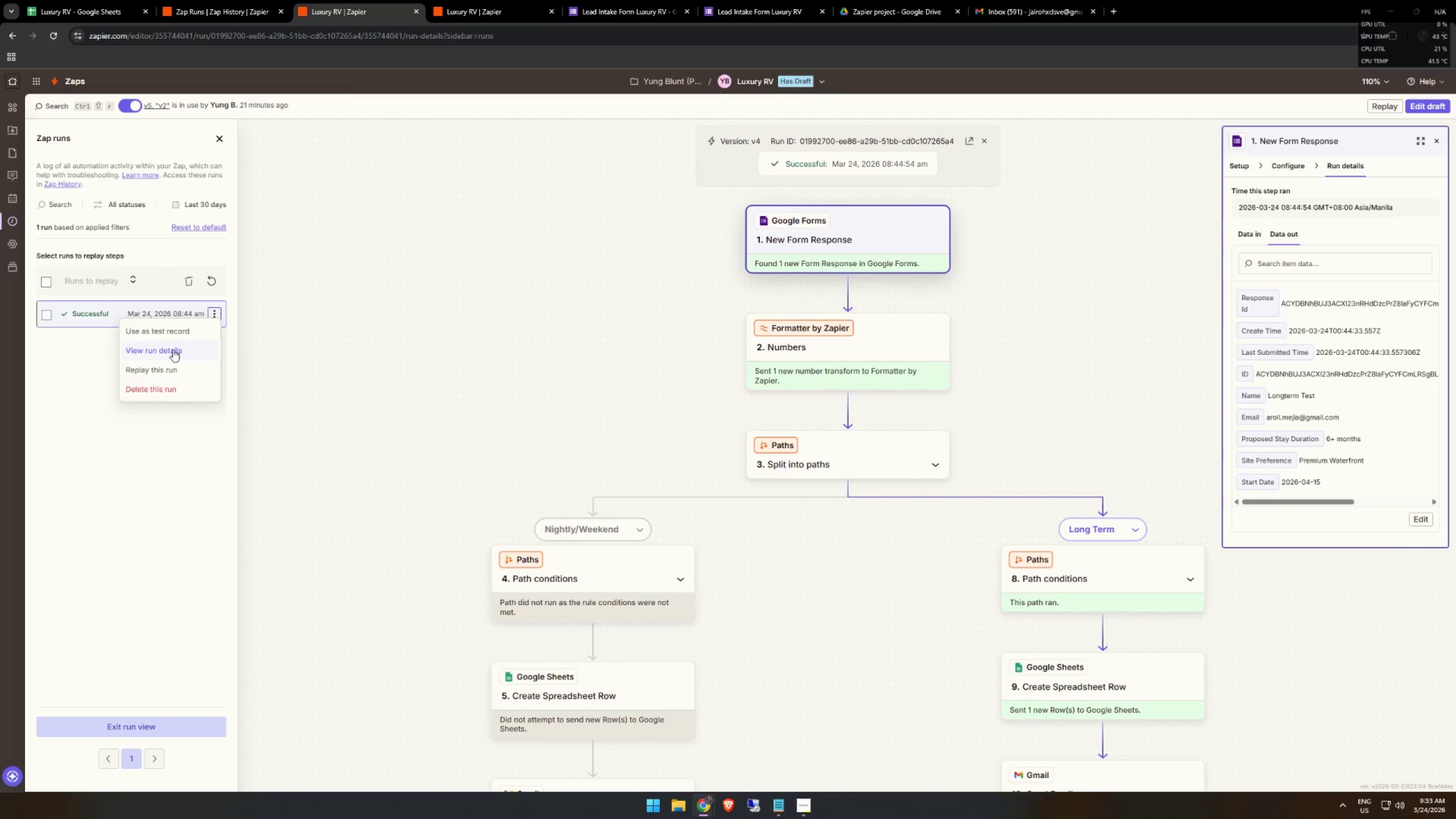 
left_click([172, 351])
 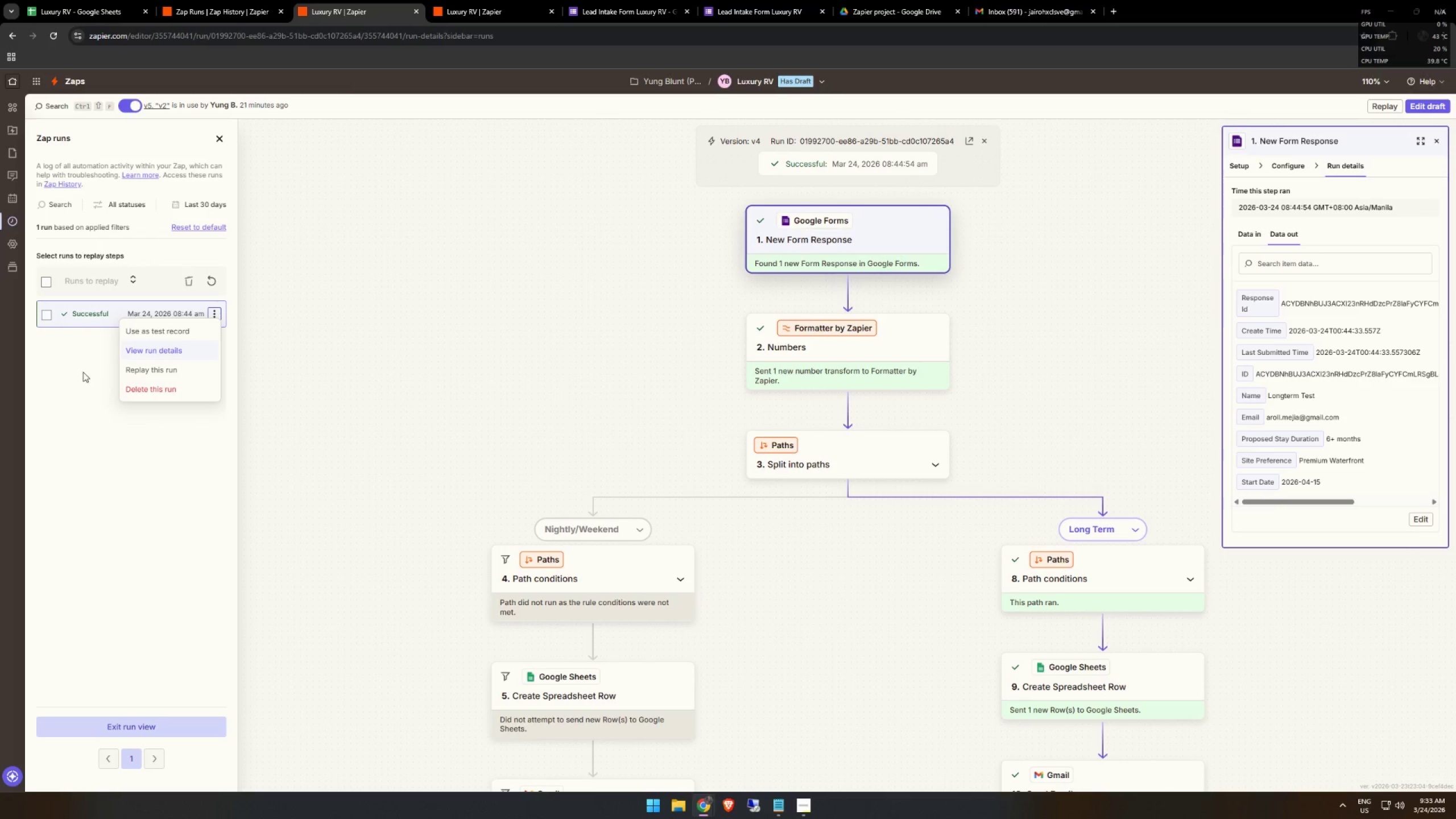 
left_click([81, 371])
 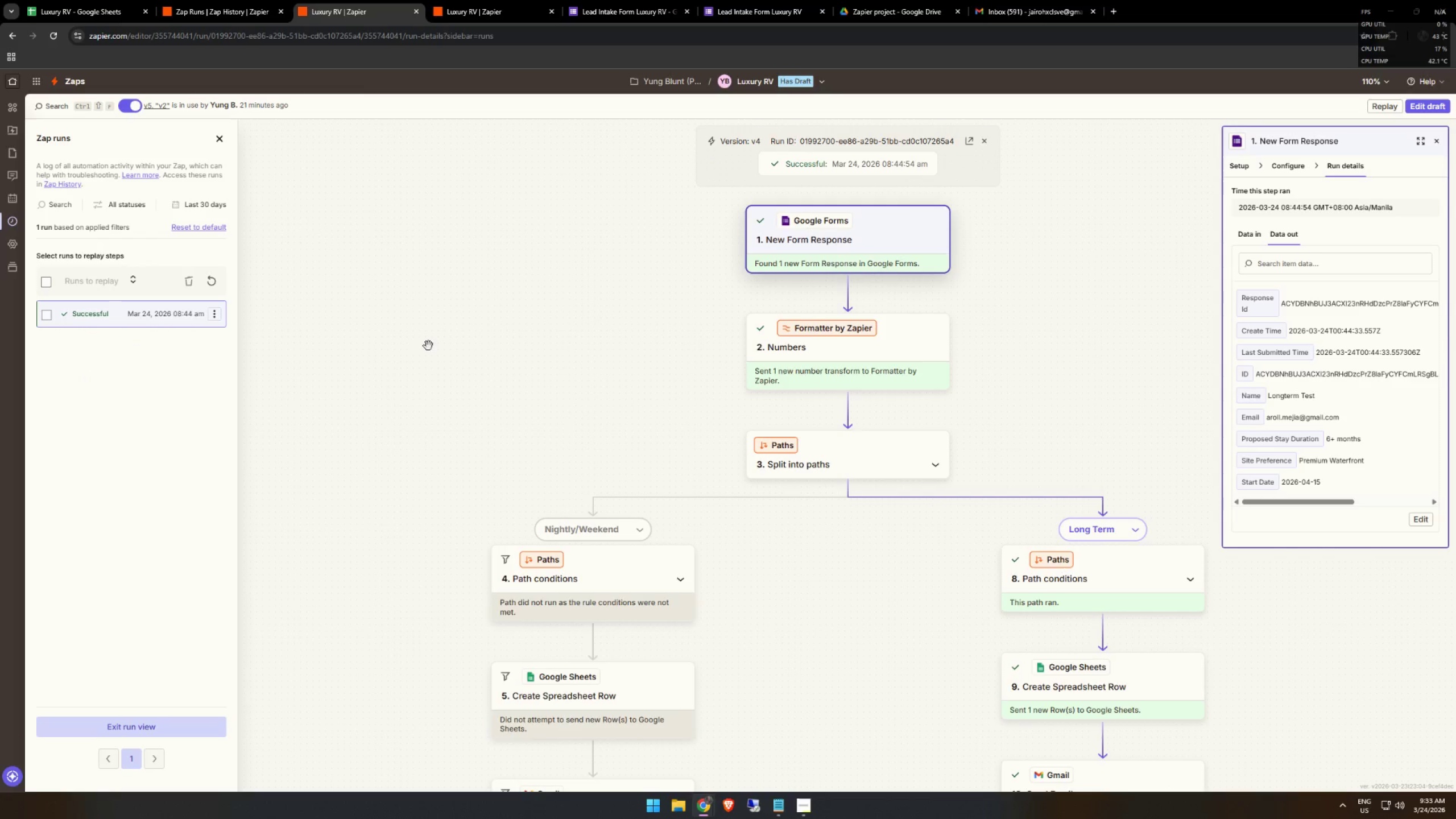 
hold_key(key=ControlLeft, duration=1.28)
scroll: coordinate [565, 342], scroll_direction: down, amount: 3.0
 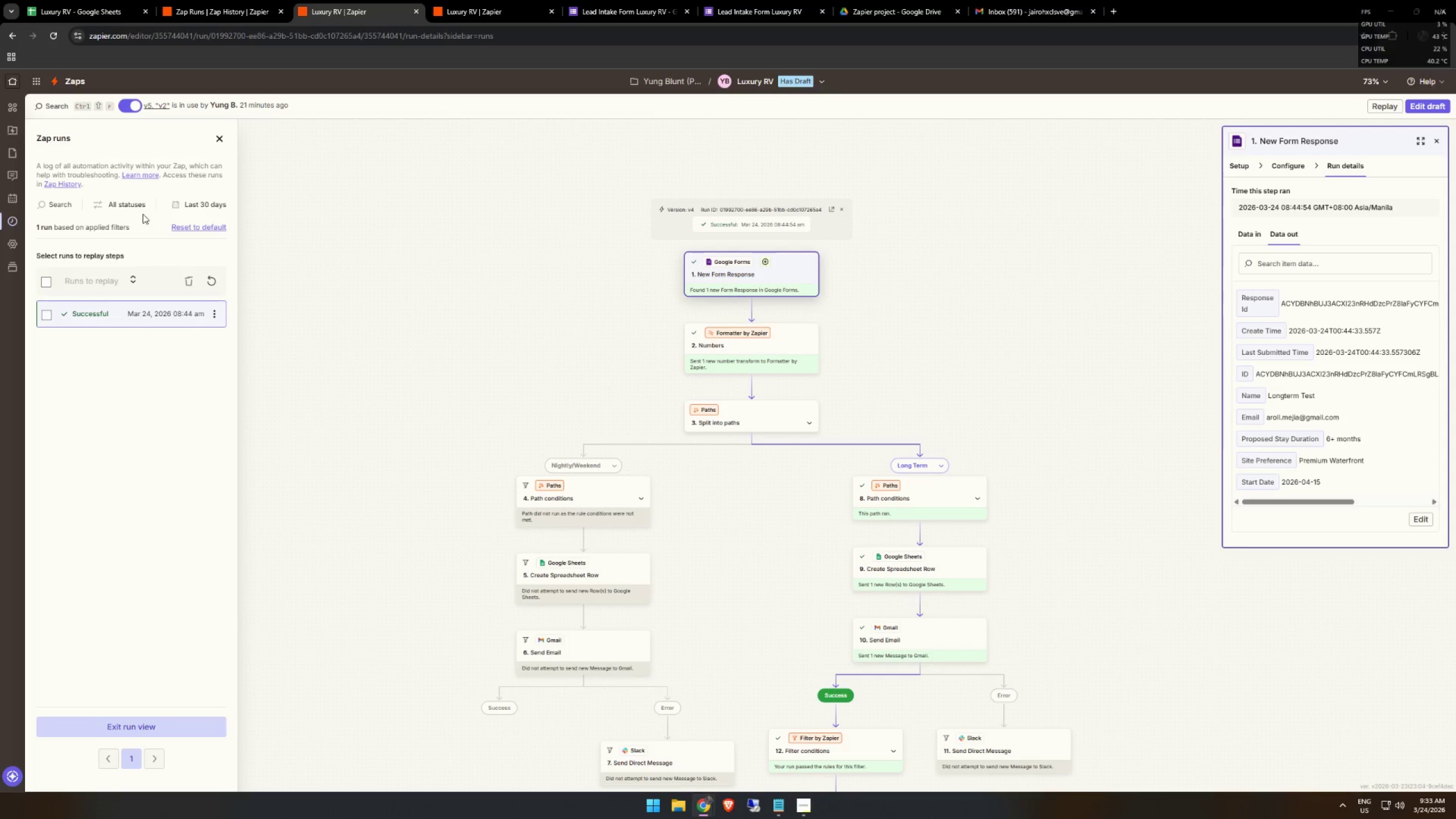 
key(Alt+AltLeft)
 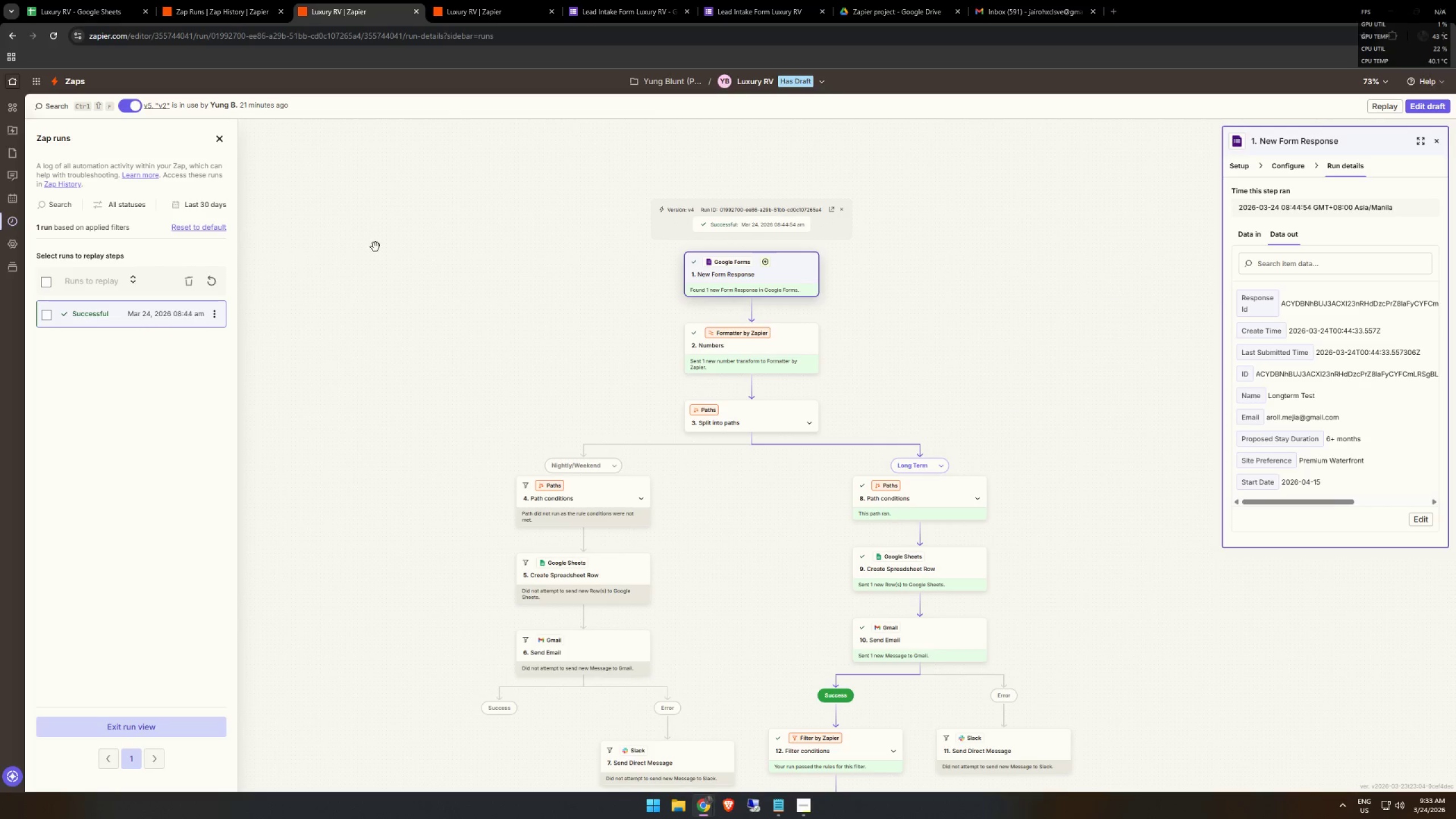 
key(Alt+Tab)